 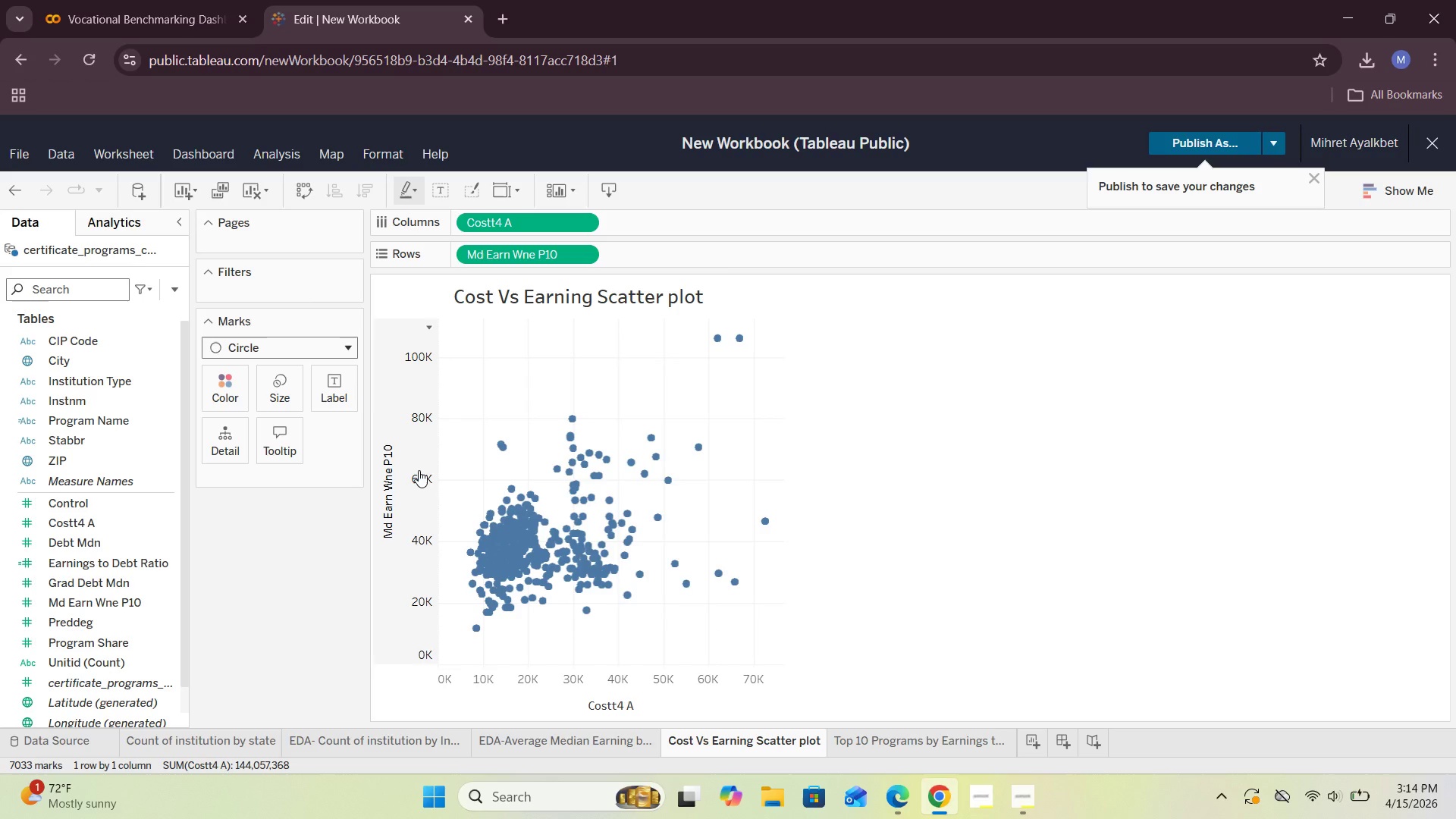 
scroll: coordinate [121, 564], scroll_direction: down, amount: 2.0
 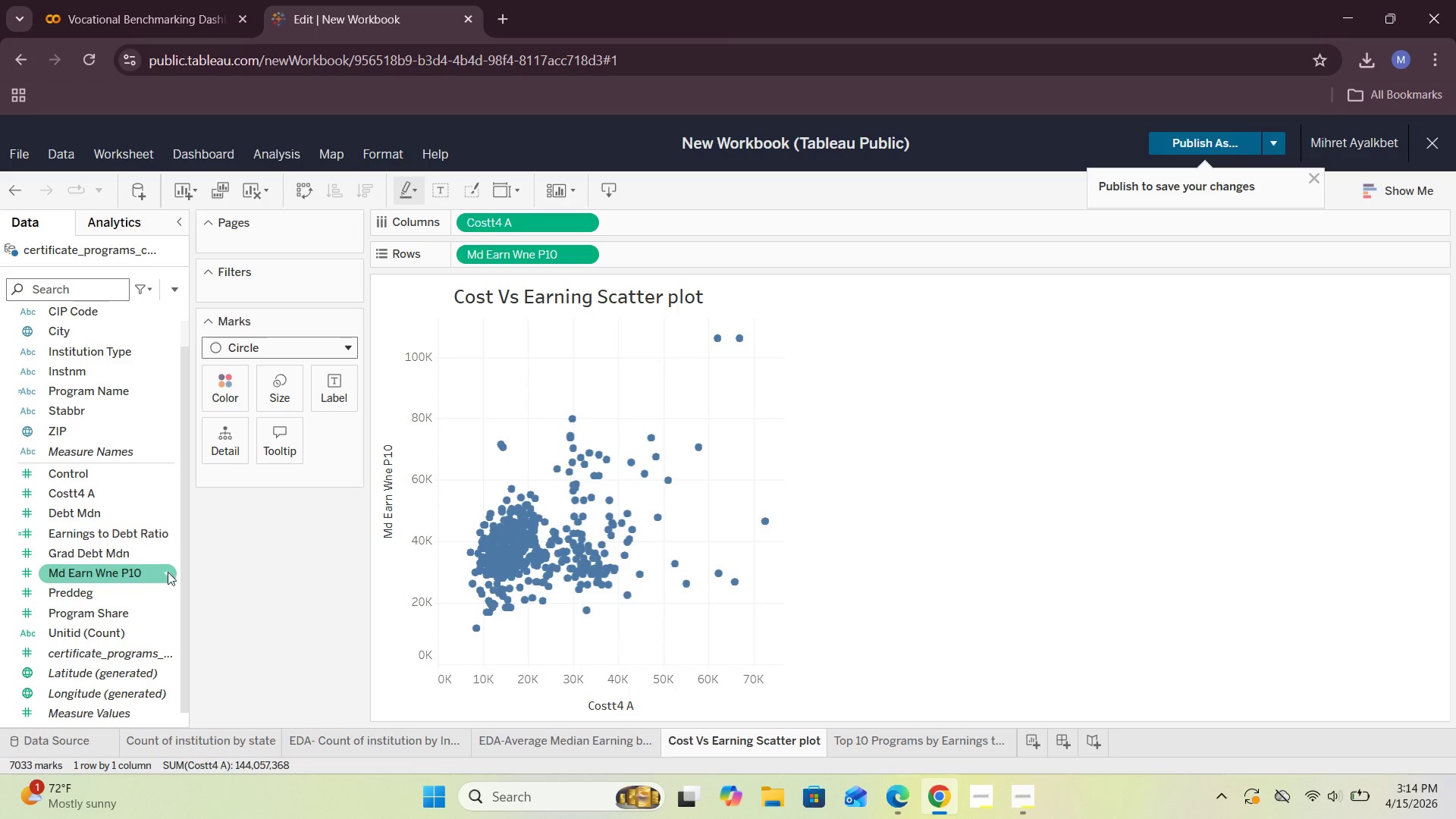 
left_click([168, 572])
 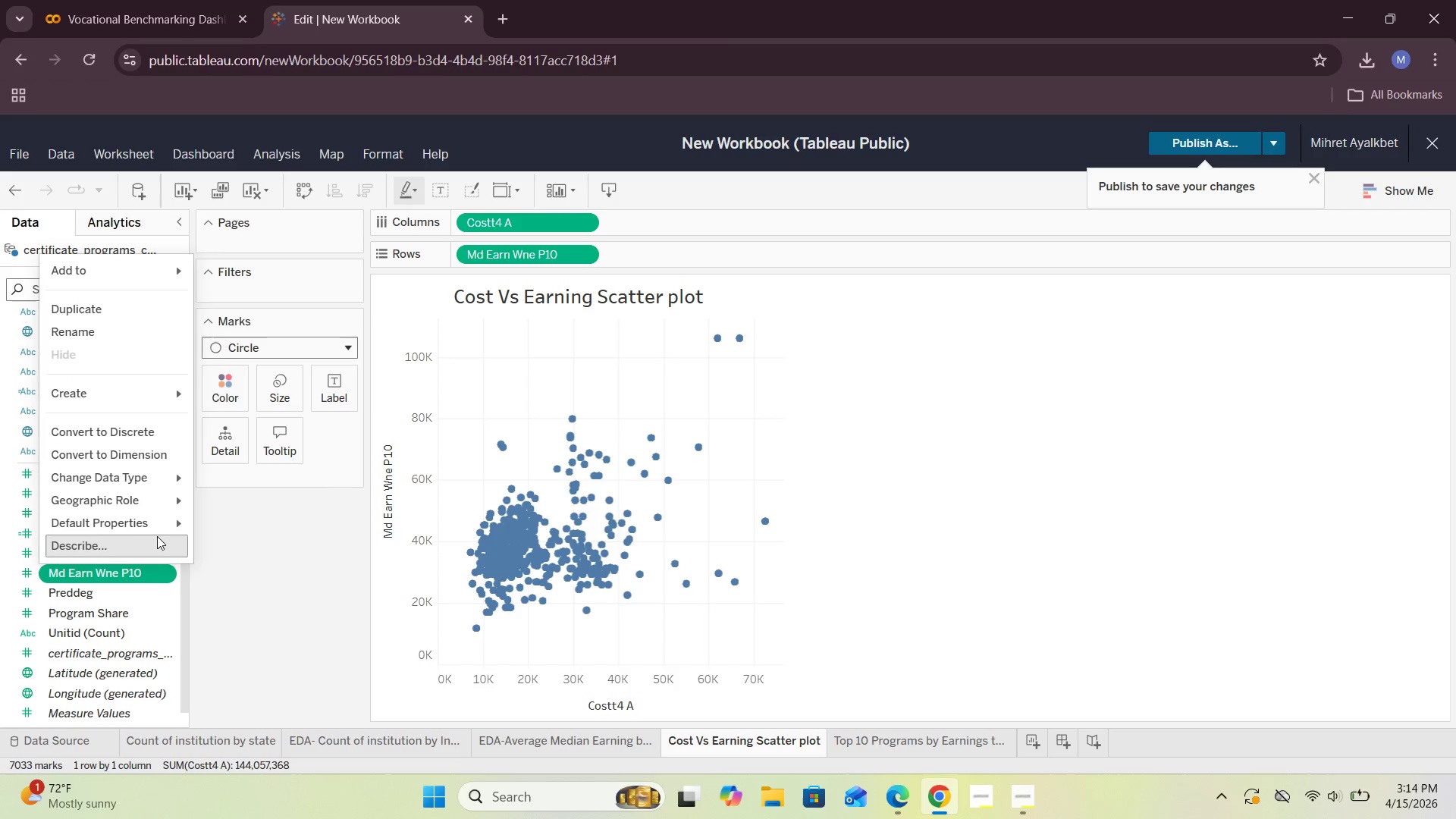 
left_click([225, 522])
 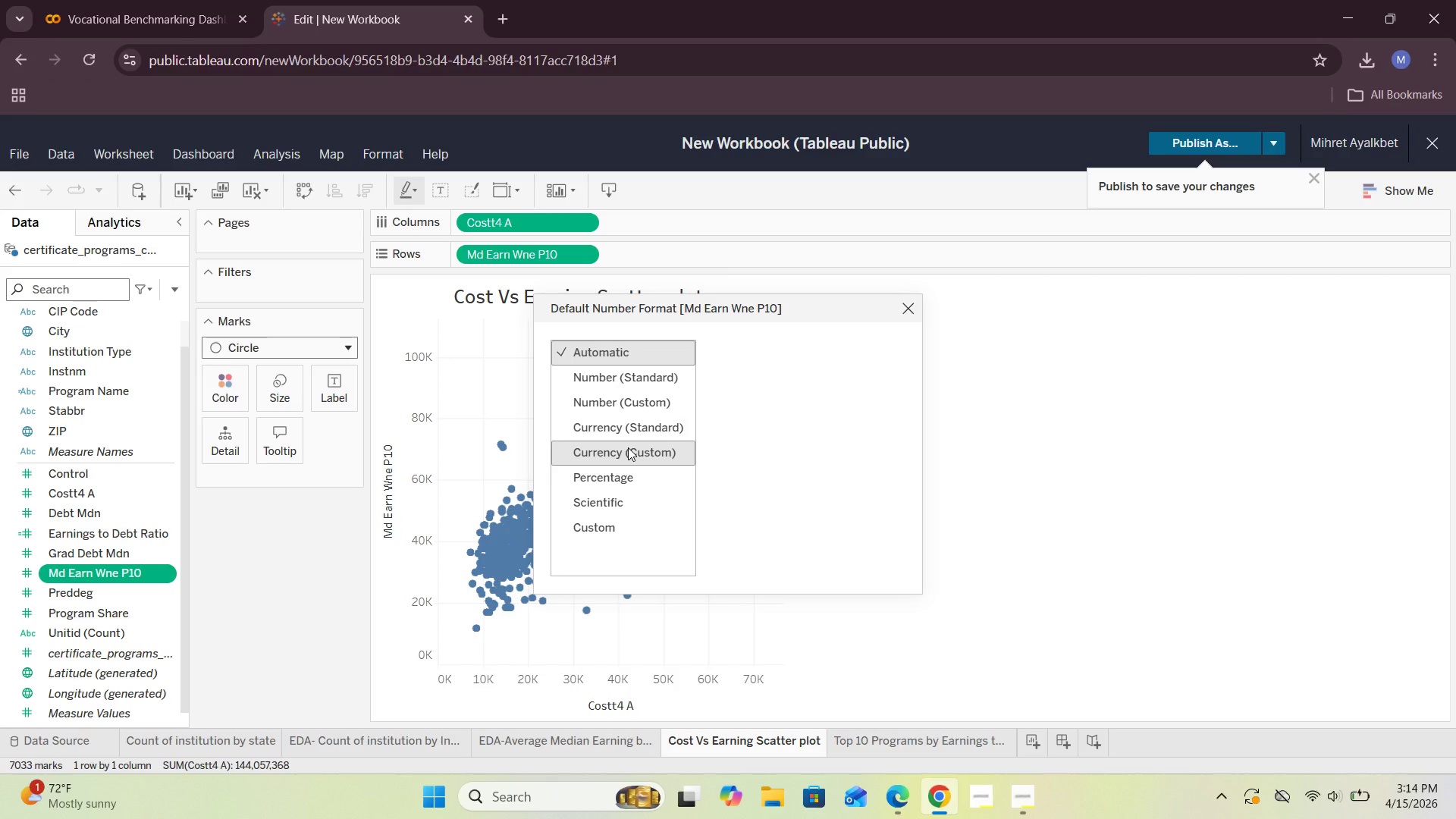 
left_click([623, 449])
 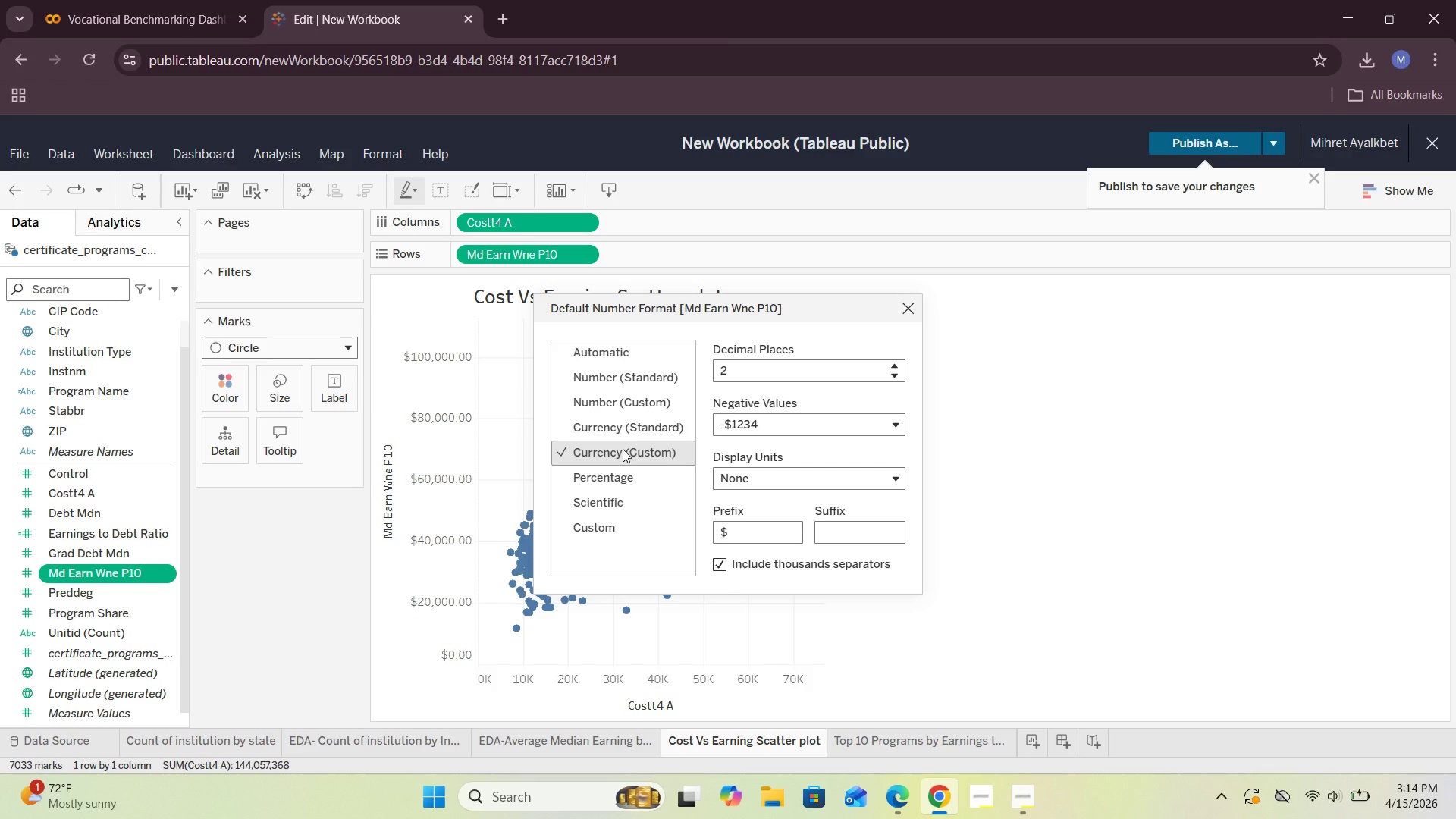 
wait(5.2)
 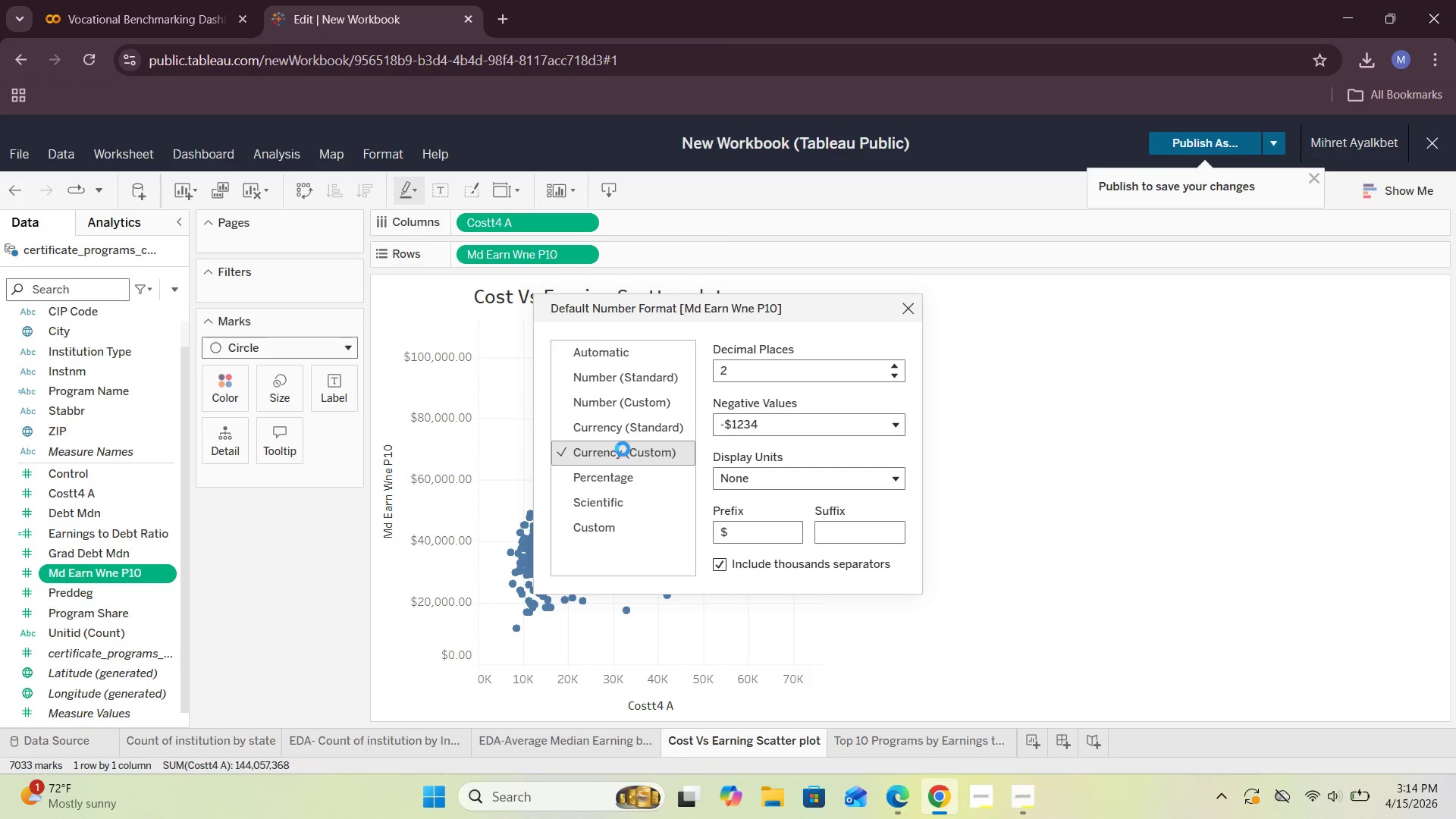 
left_click([629, 431])
 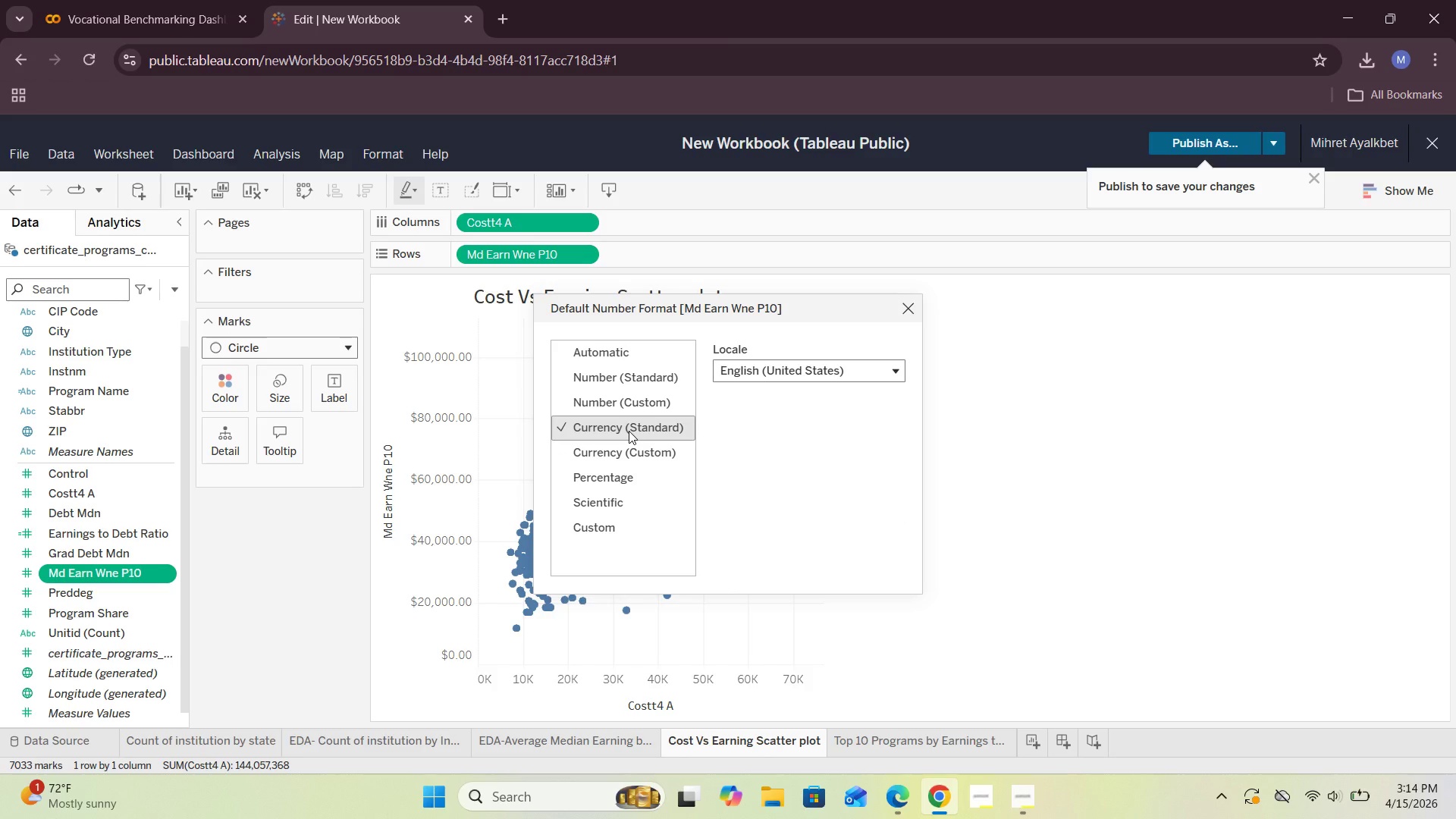 
left_click([624, 449])
 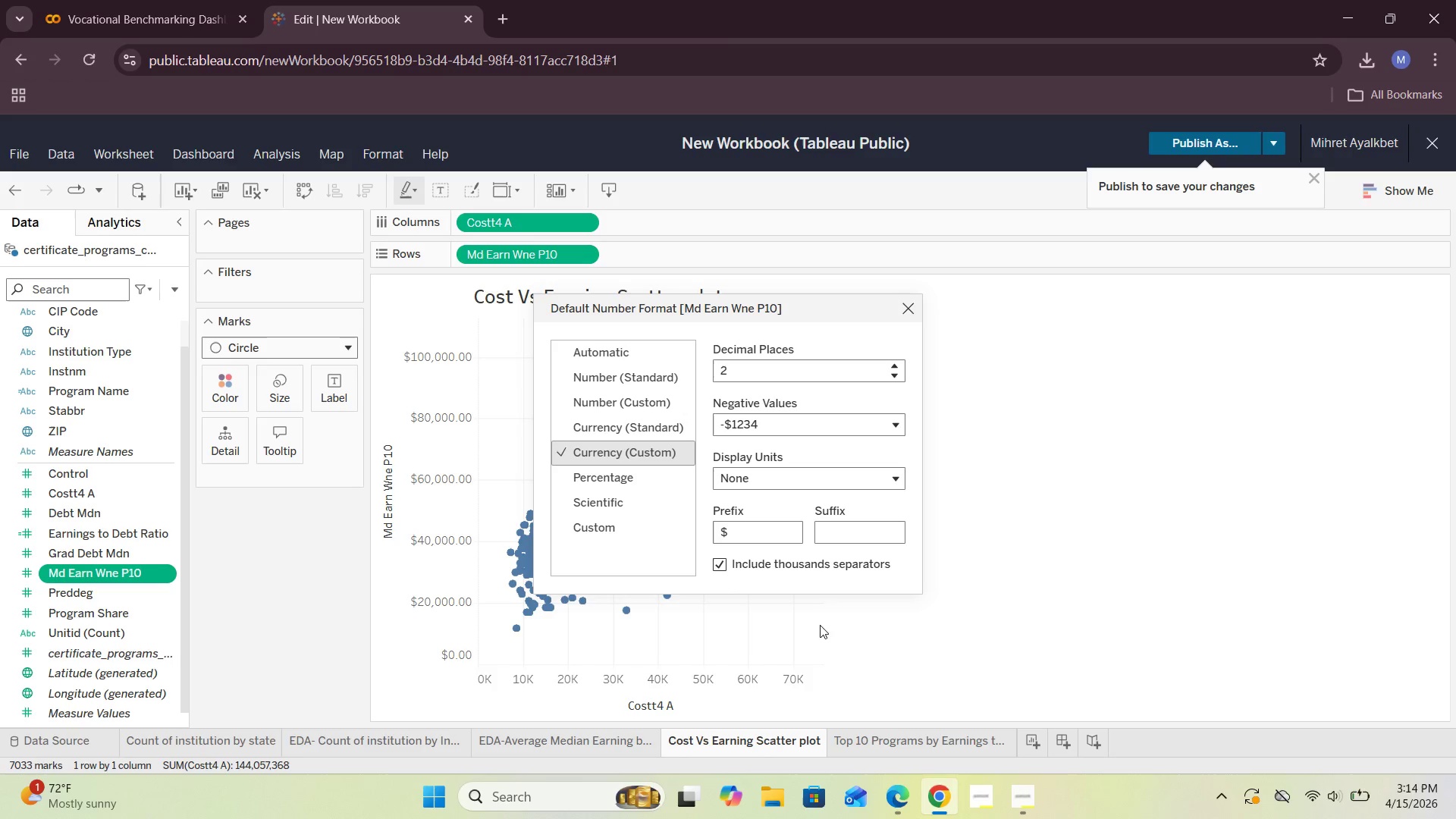 
left_click([855, 614])
 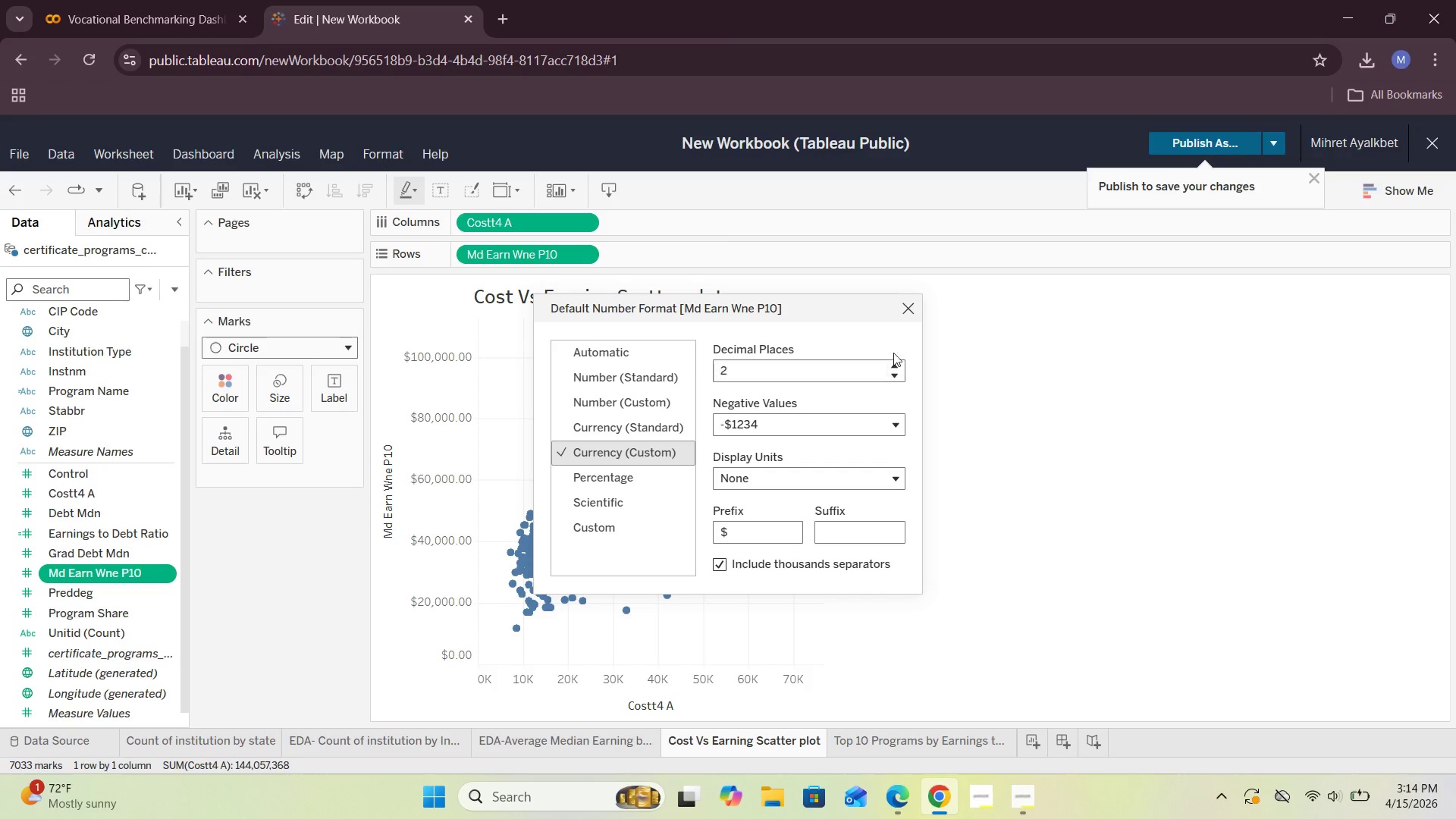 
mouse_move([905, 335])
 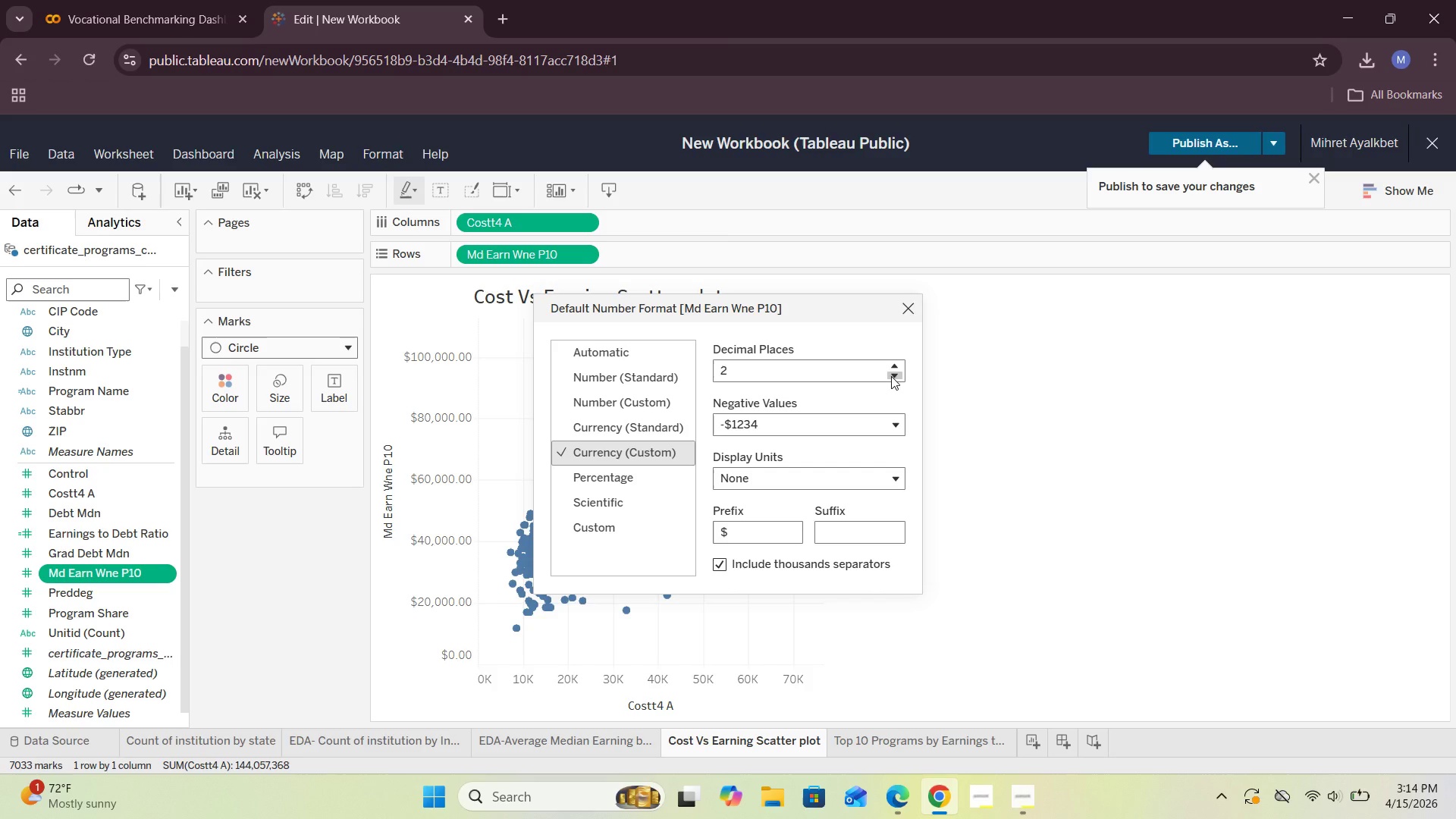 
left_click([891, 376])
 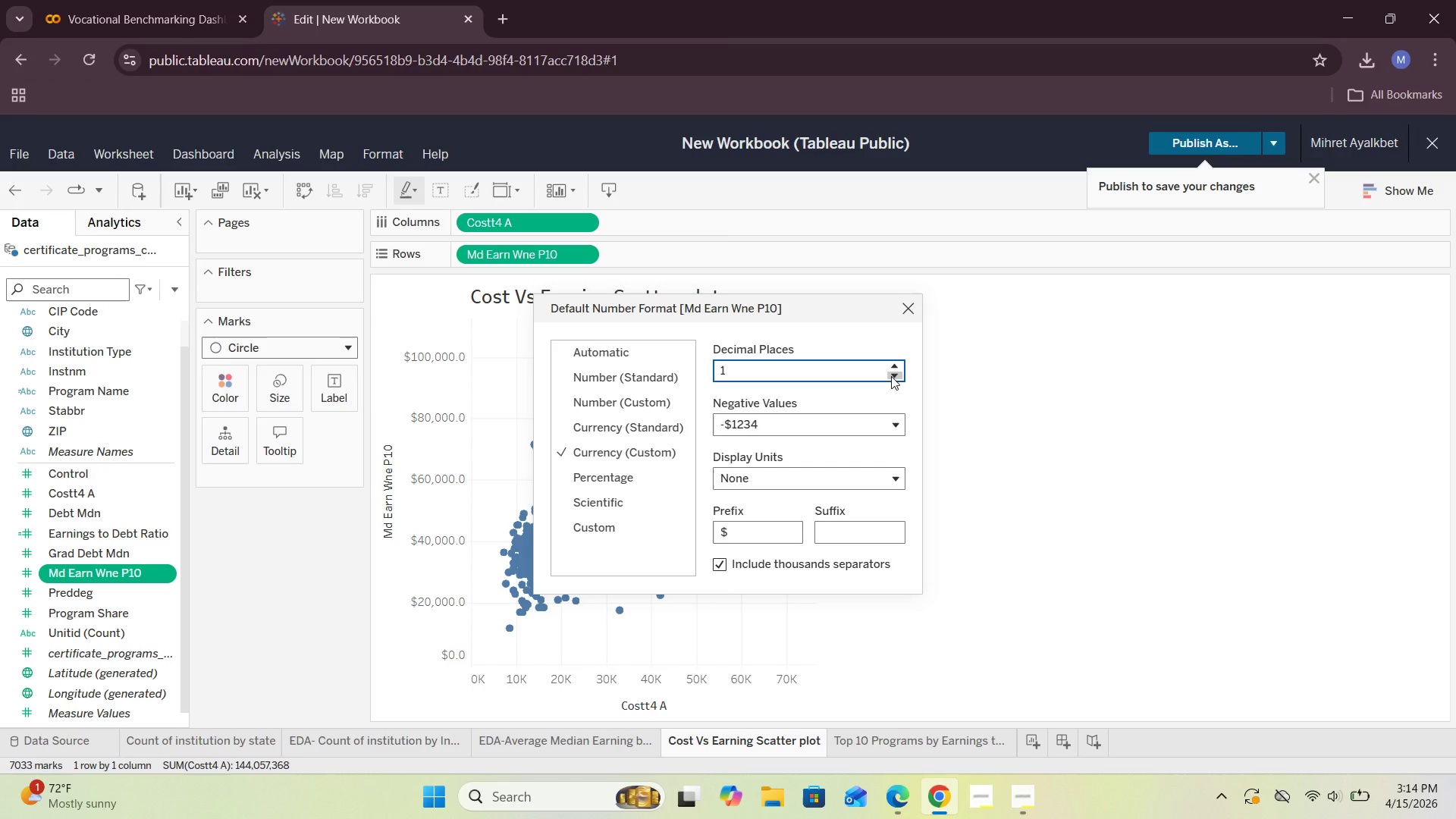 
left_click([891, 376])
 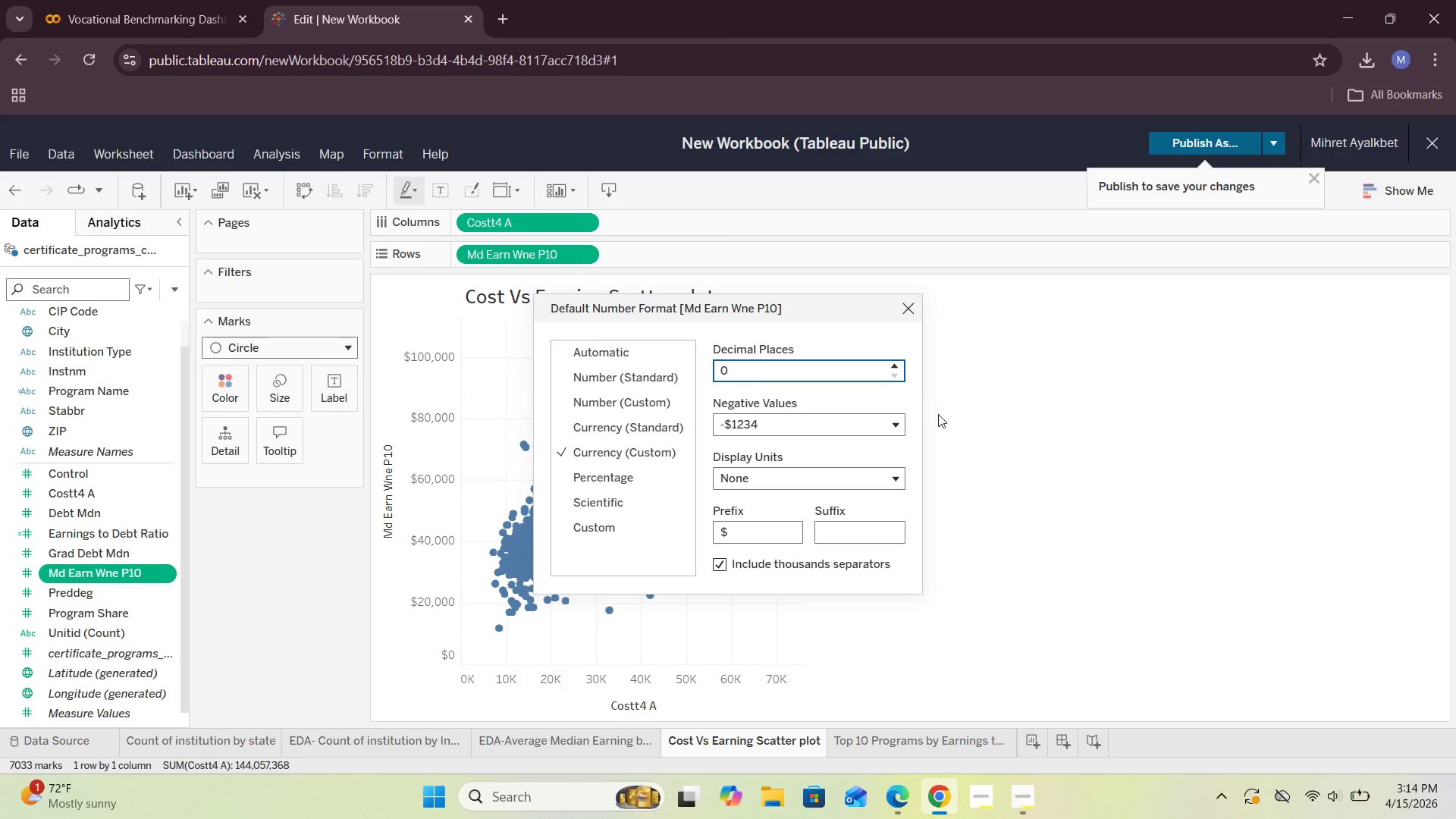 
left_click([968, 424])
 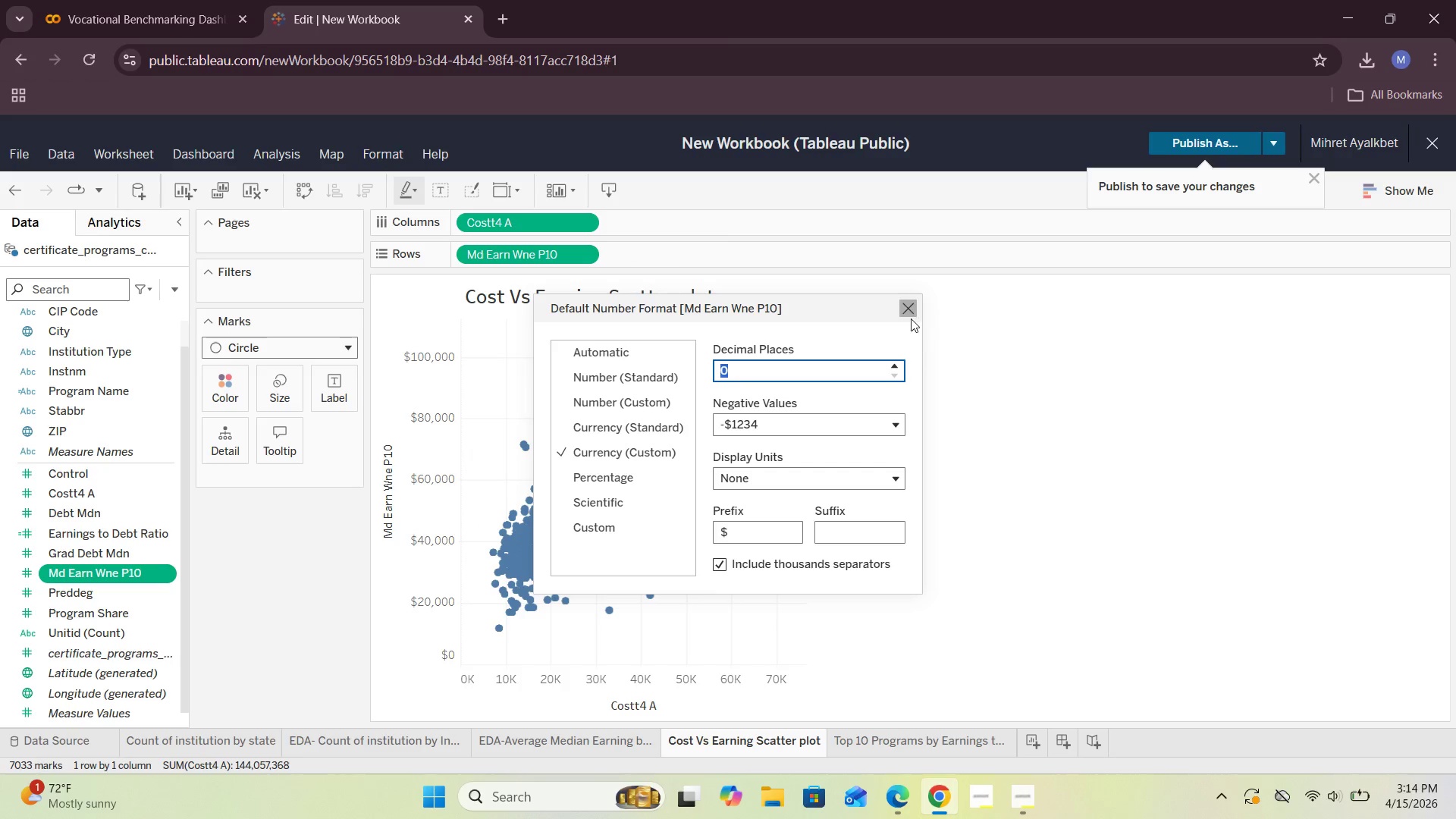 
left_click([908, 312])
 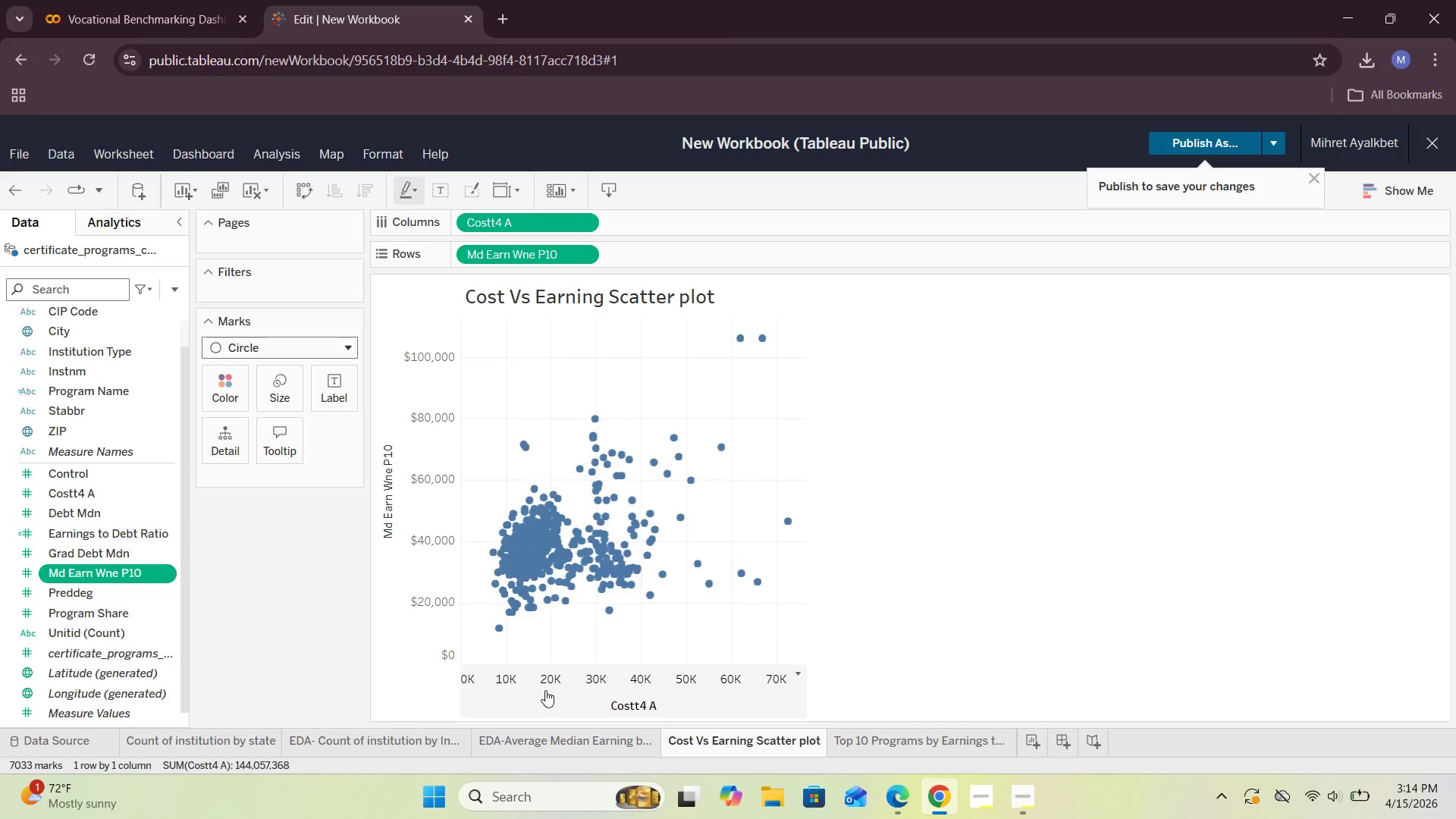 
right_click([545, 690])
 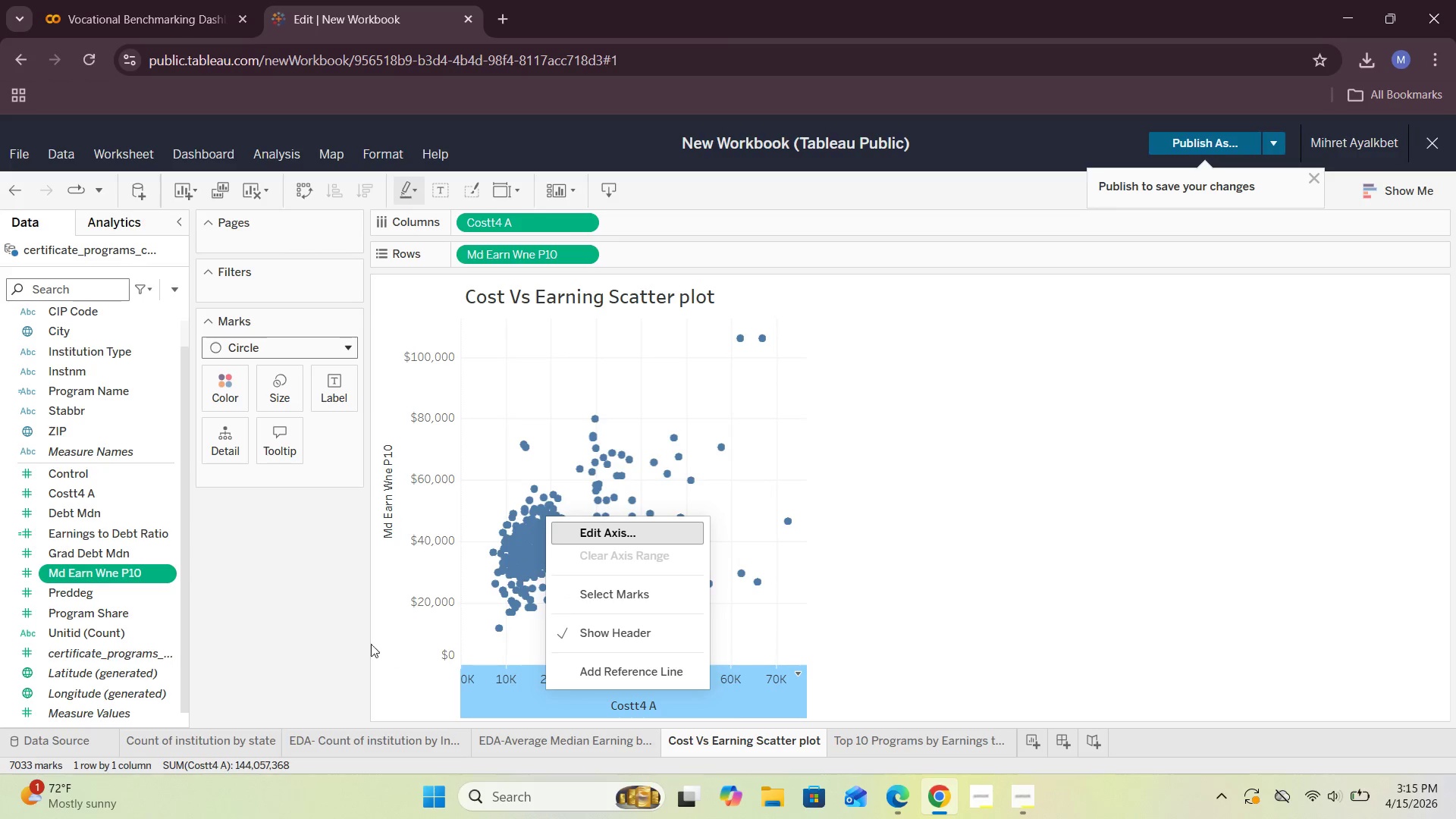 
left_click([321, 628])
 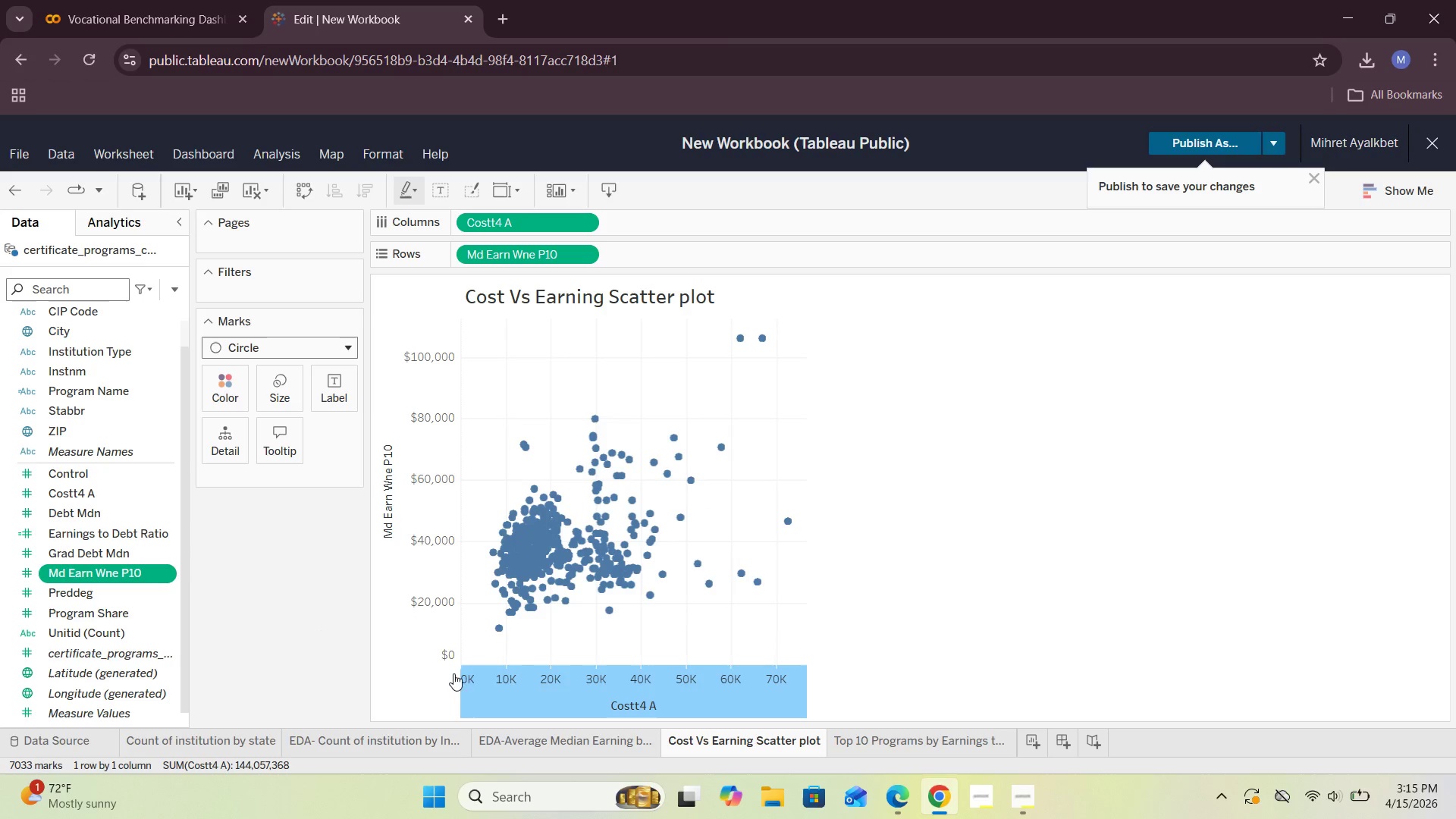 
left_click([494, 688])
 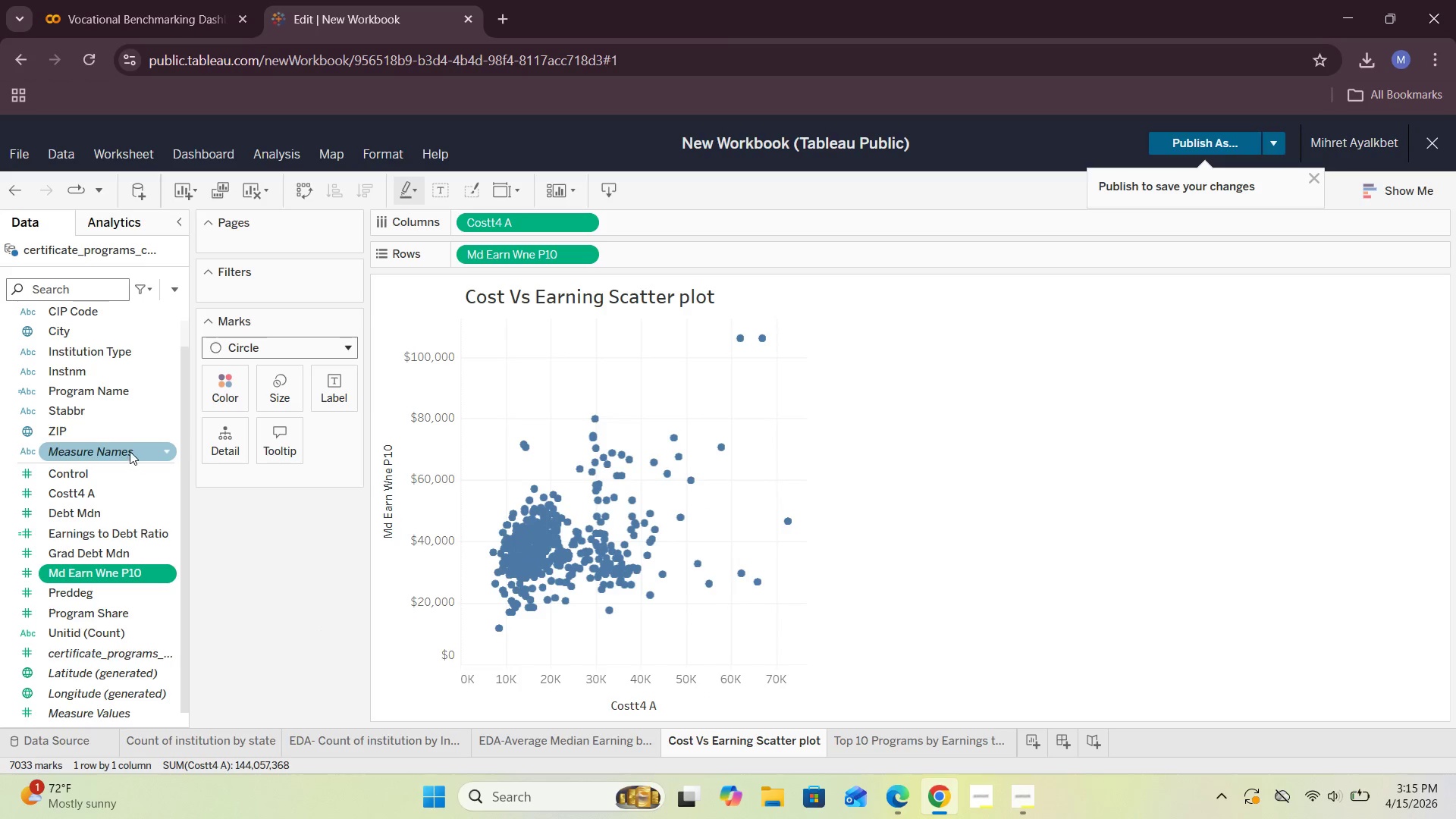 
scroll: coordinate [106, 429], scroll_direction: up, amount: 2.0
 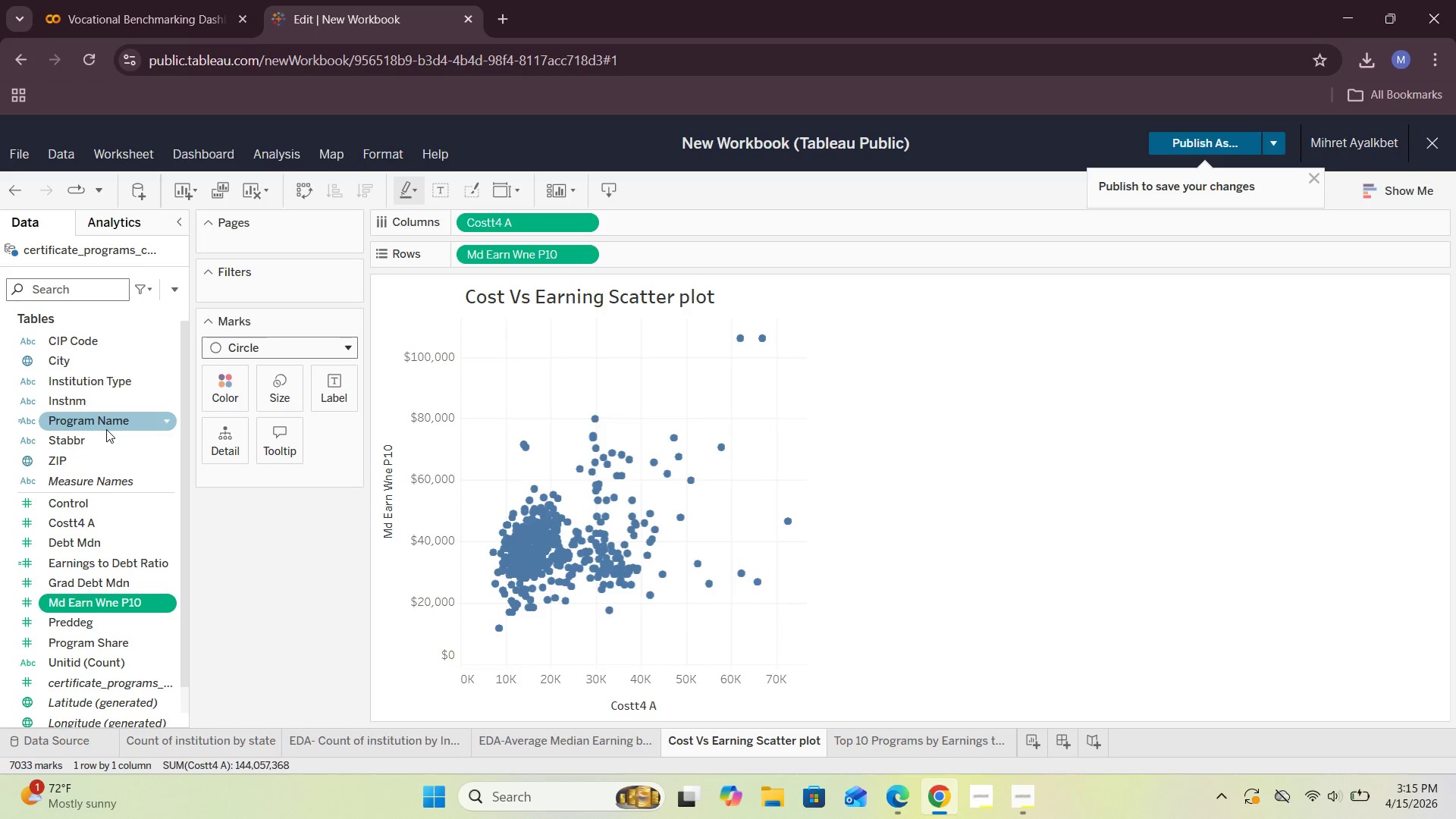 
scroll: coordinate [106, 430], scroll_direction: down, amount: 2.0
 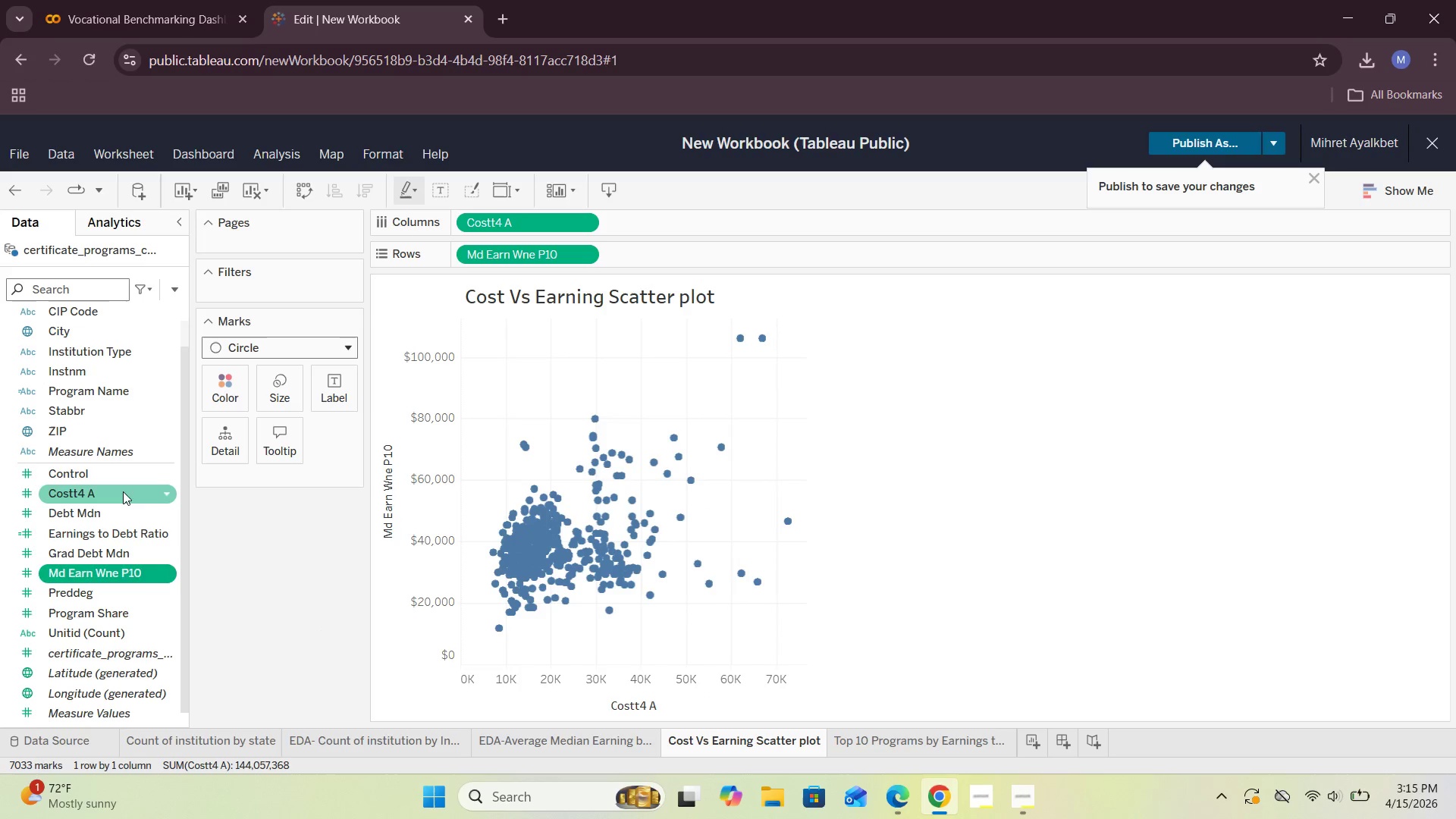 
left_click([123, 491])
 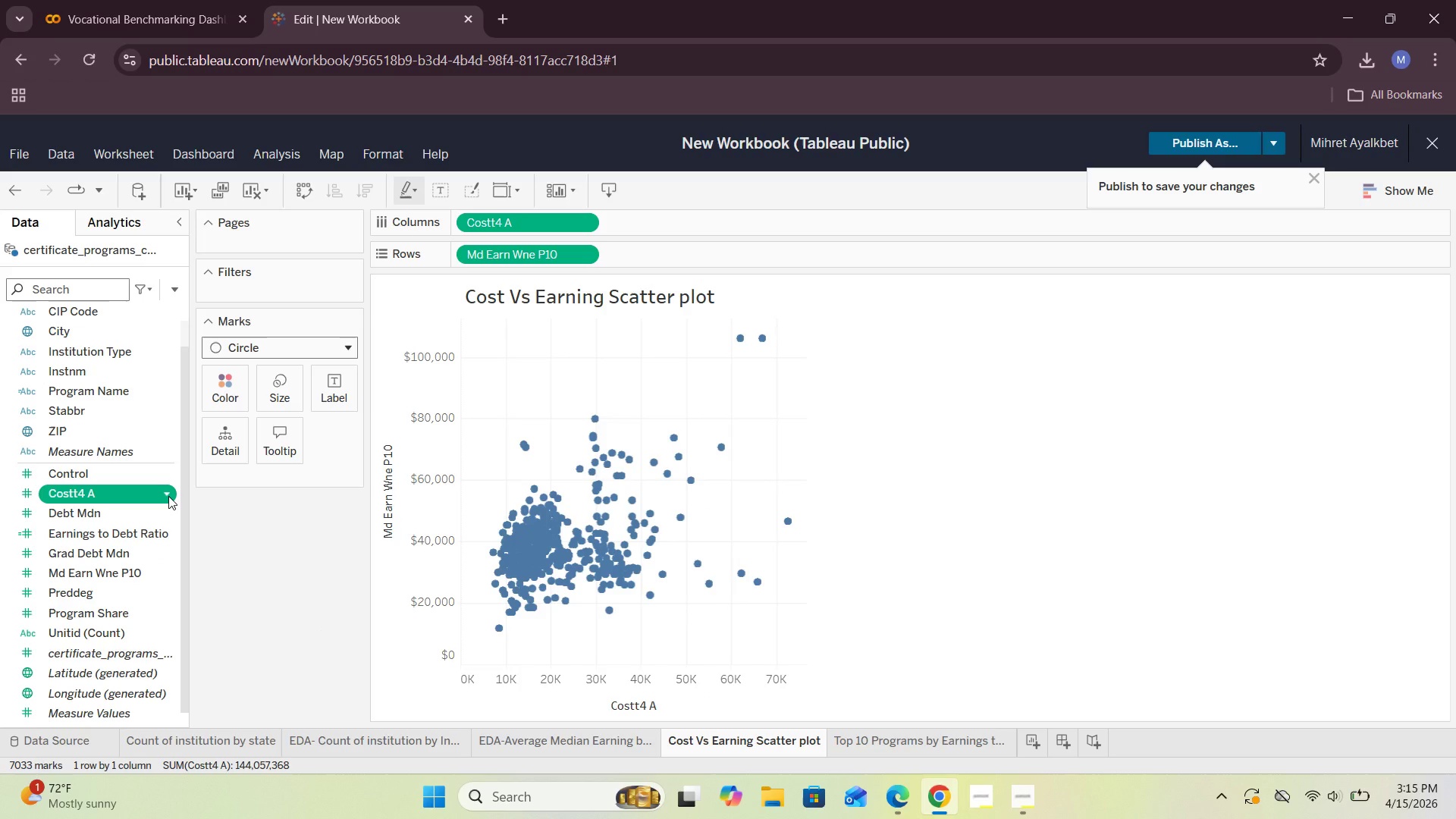 
left_click([168, 496])
 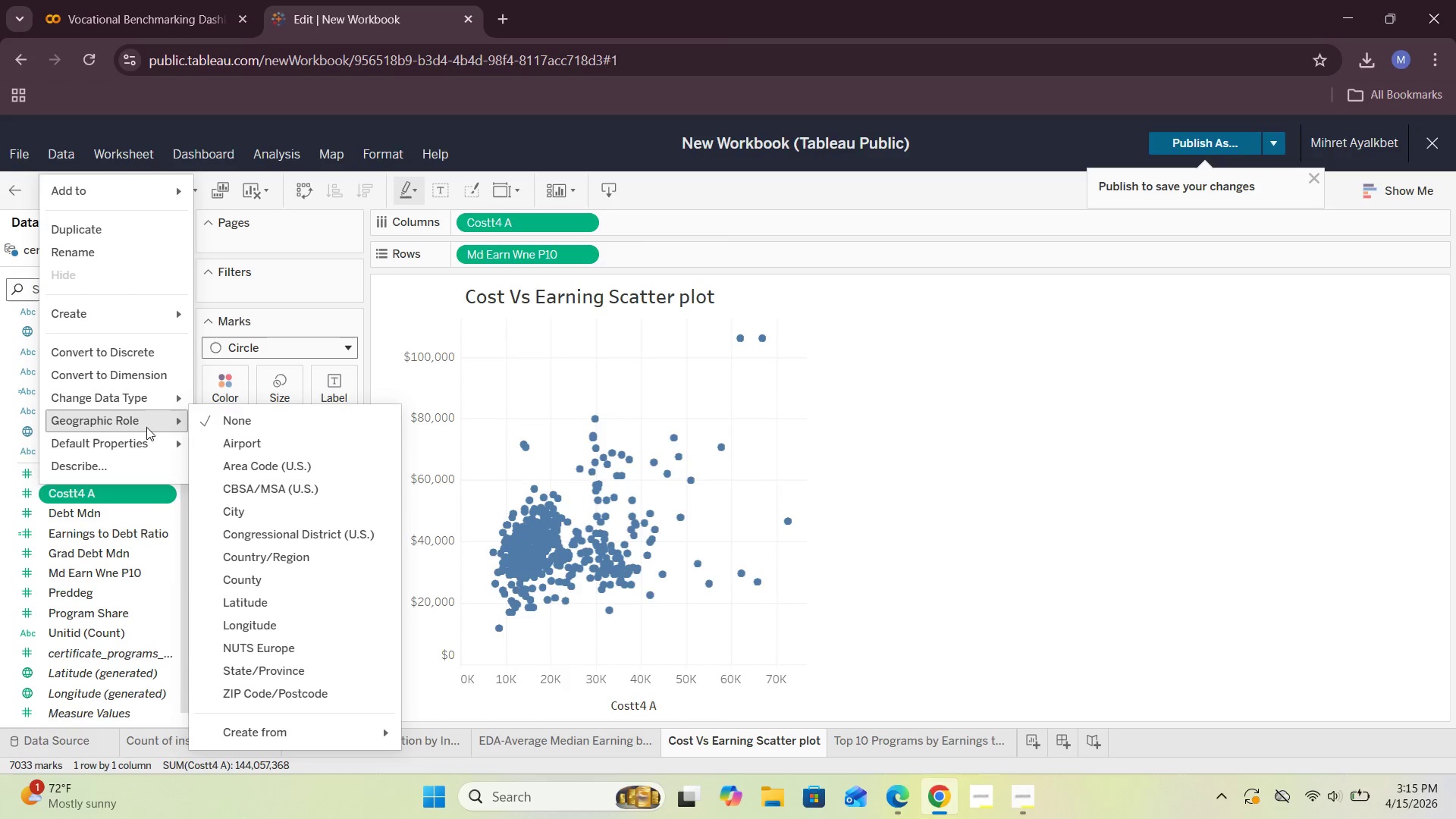 
left_click([214, 442])
 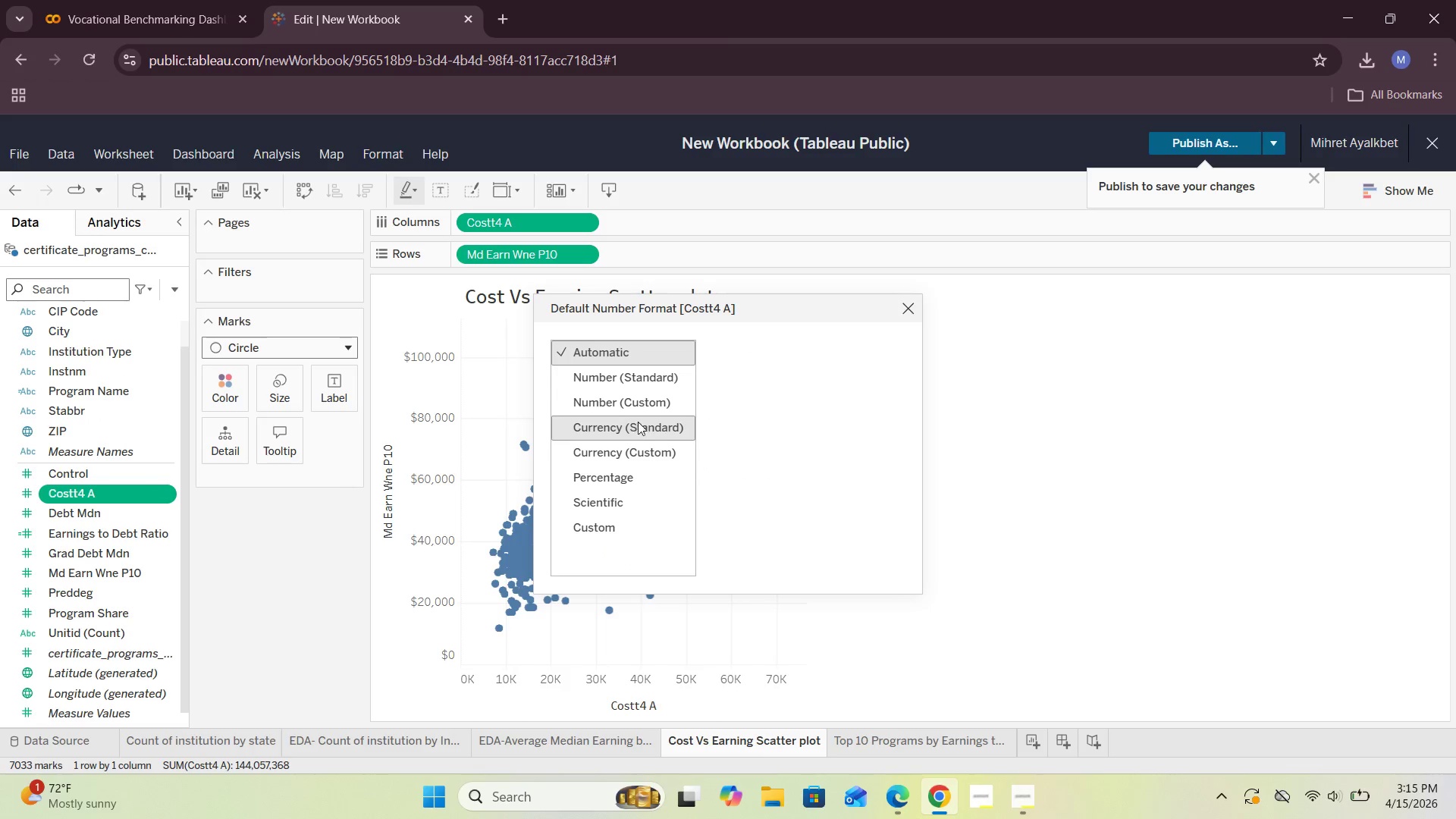 
left_click([639, 448])
 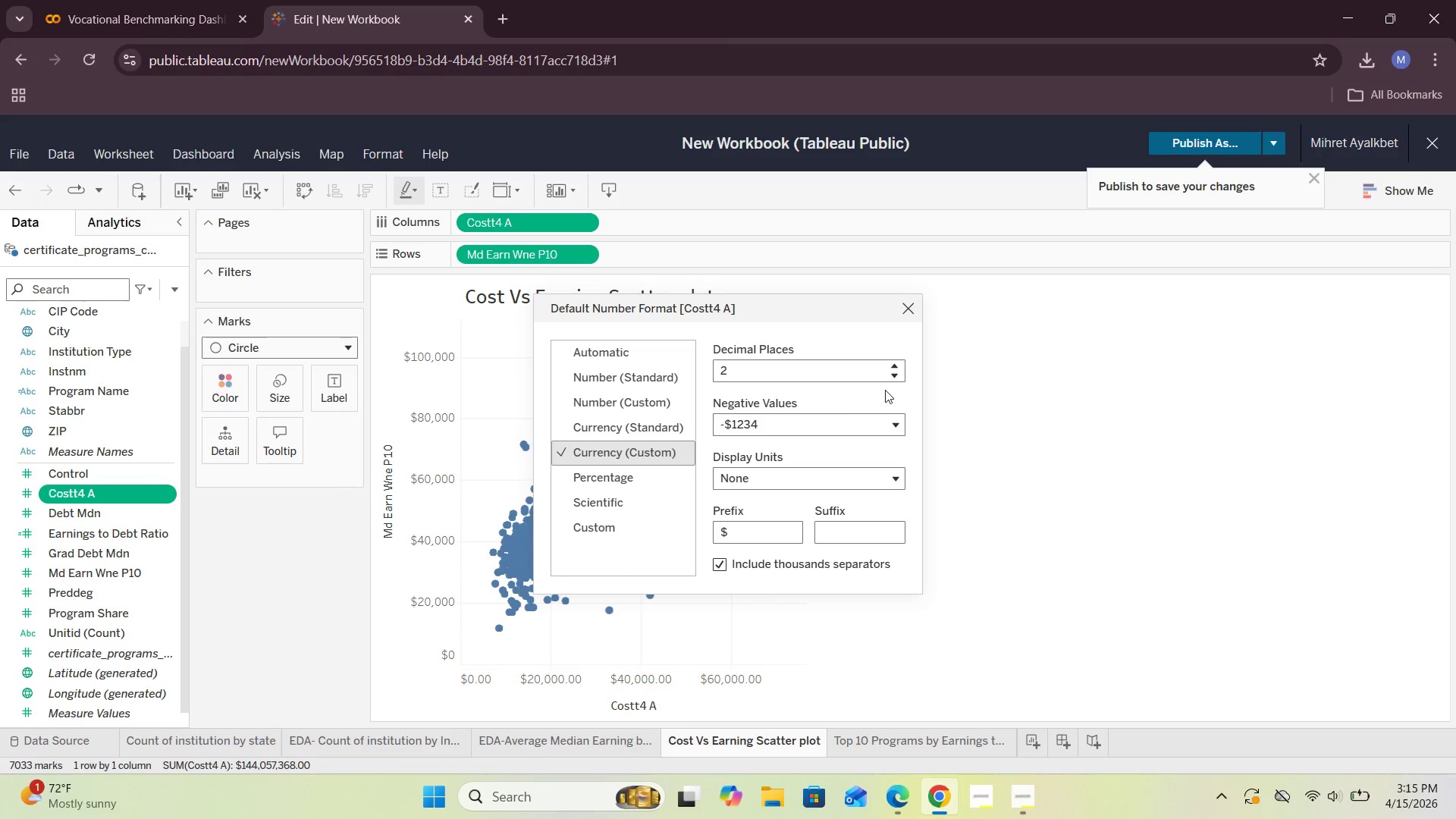 
double_click([898, 375])
 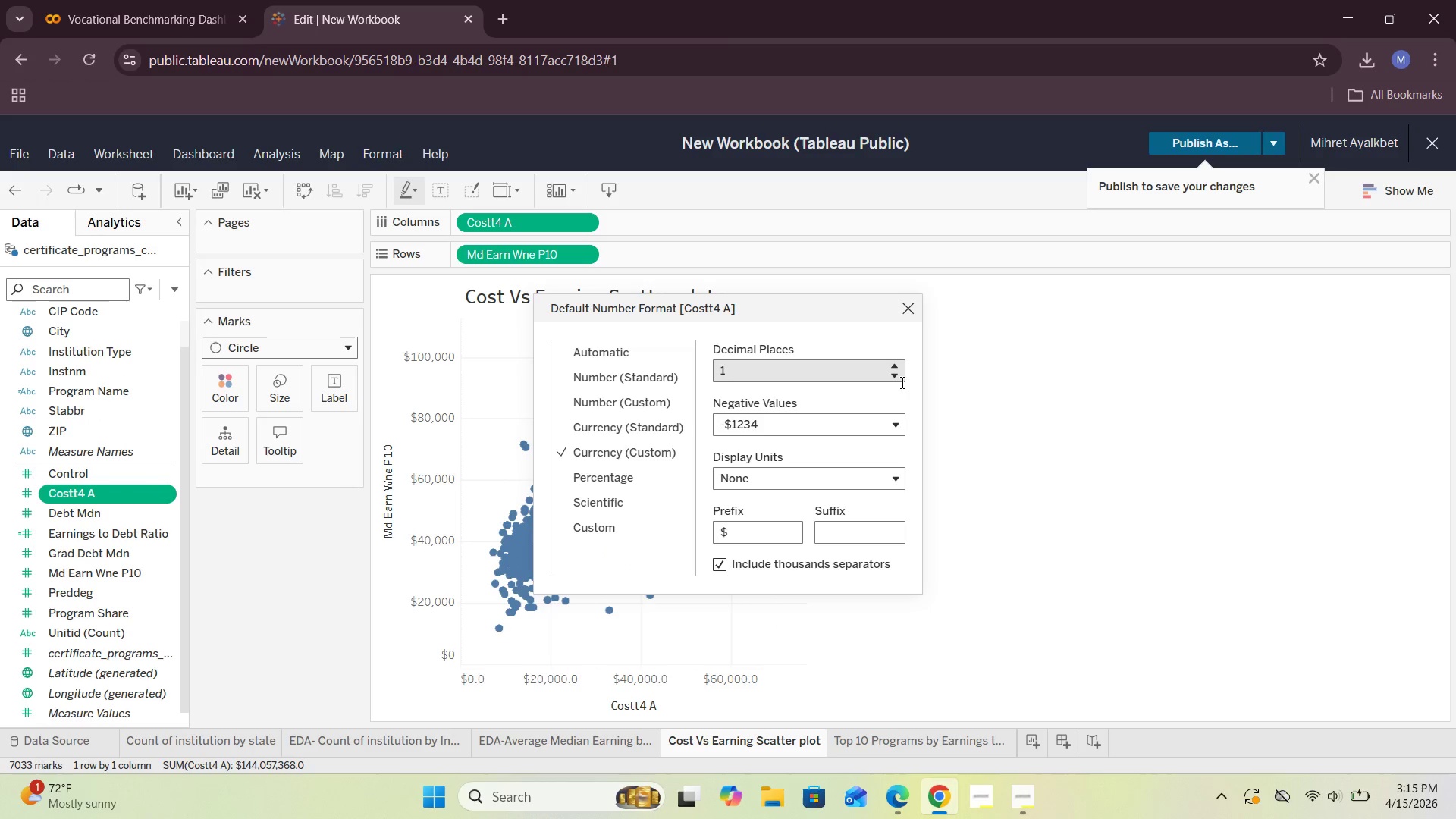 
left_click([894, 376])
 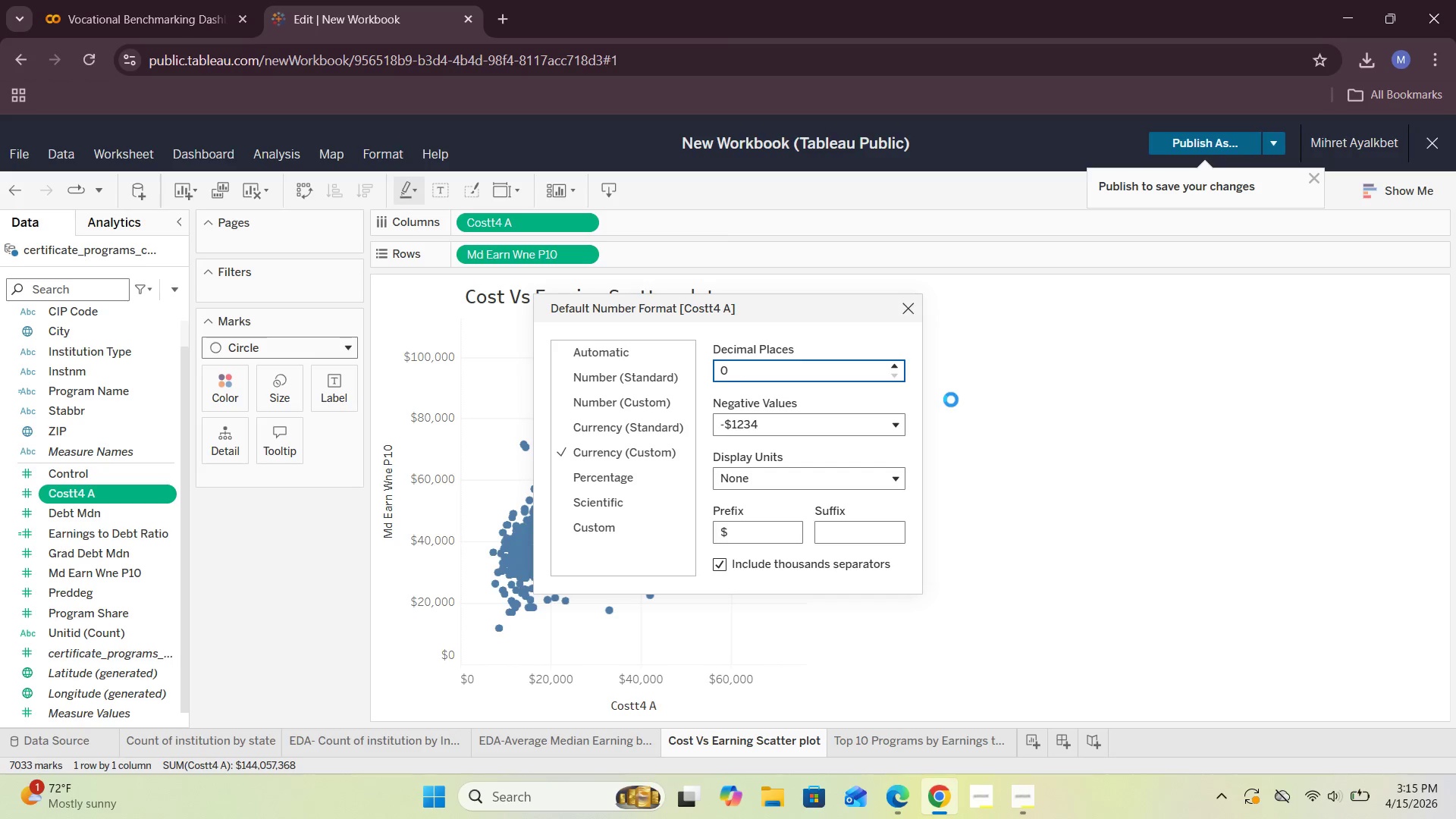 
left_click([951, 400])
 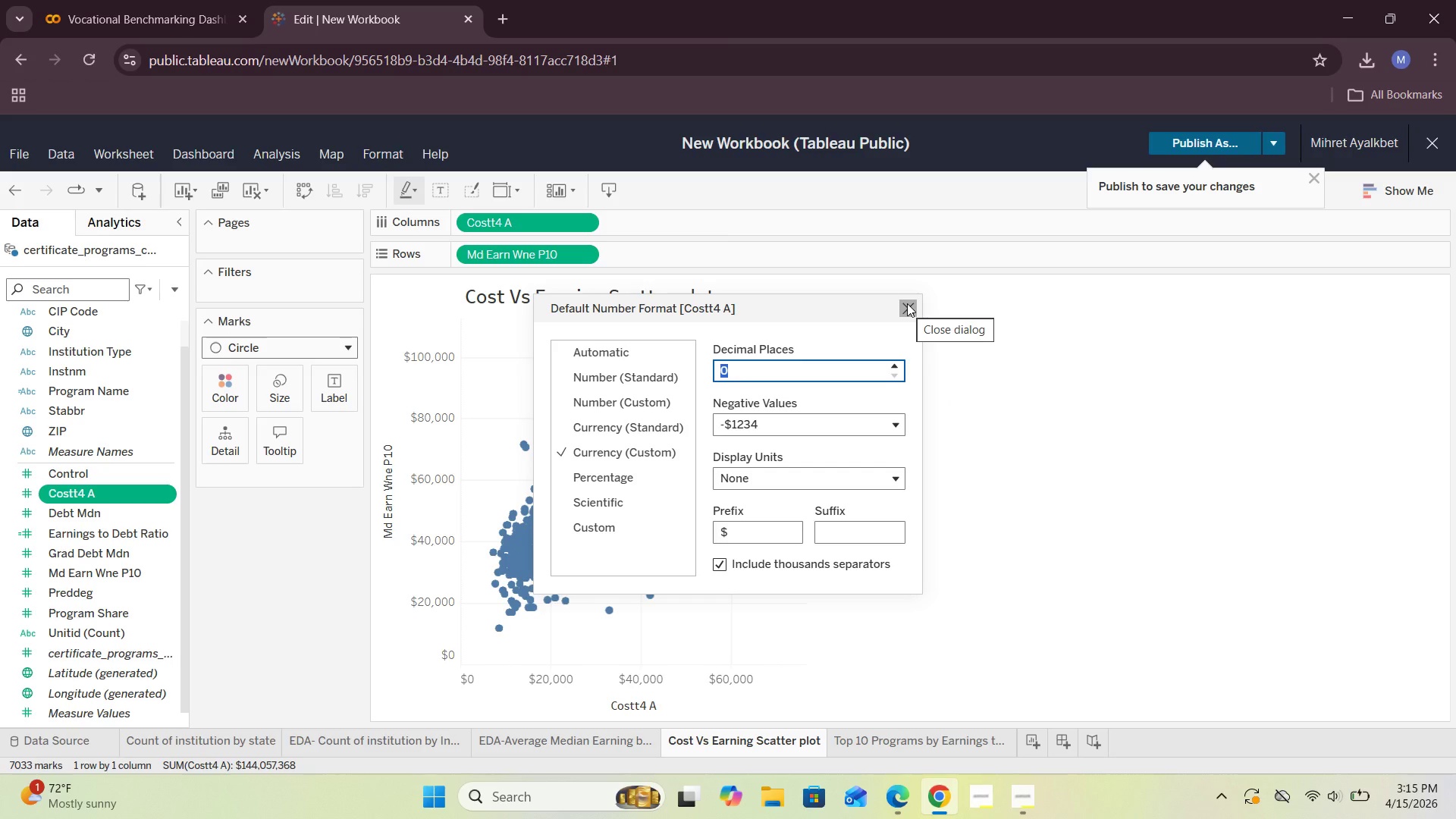 
left_click([907, 303])
 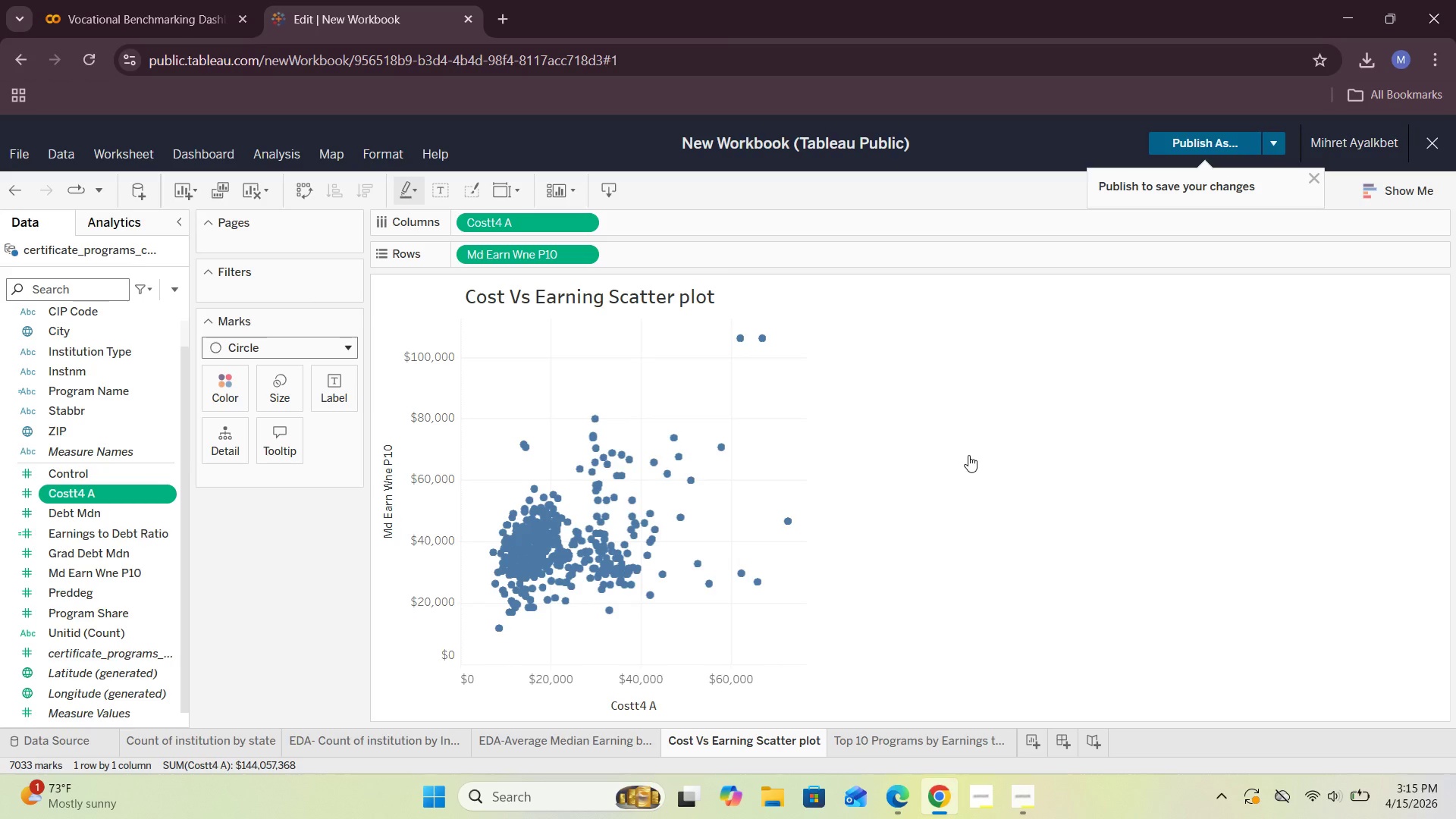 
wait(34.58)
 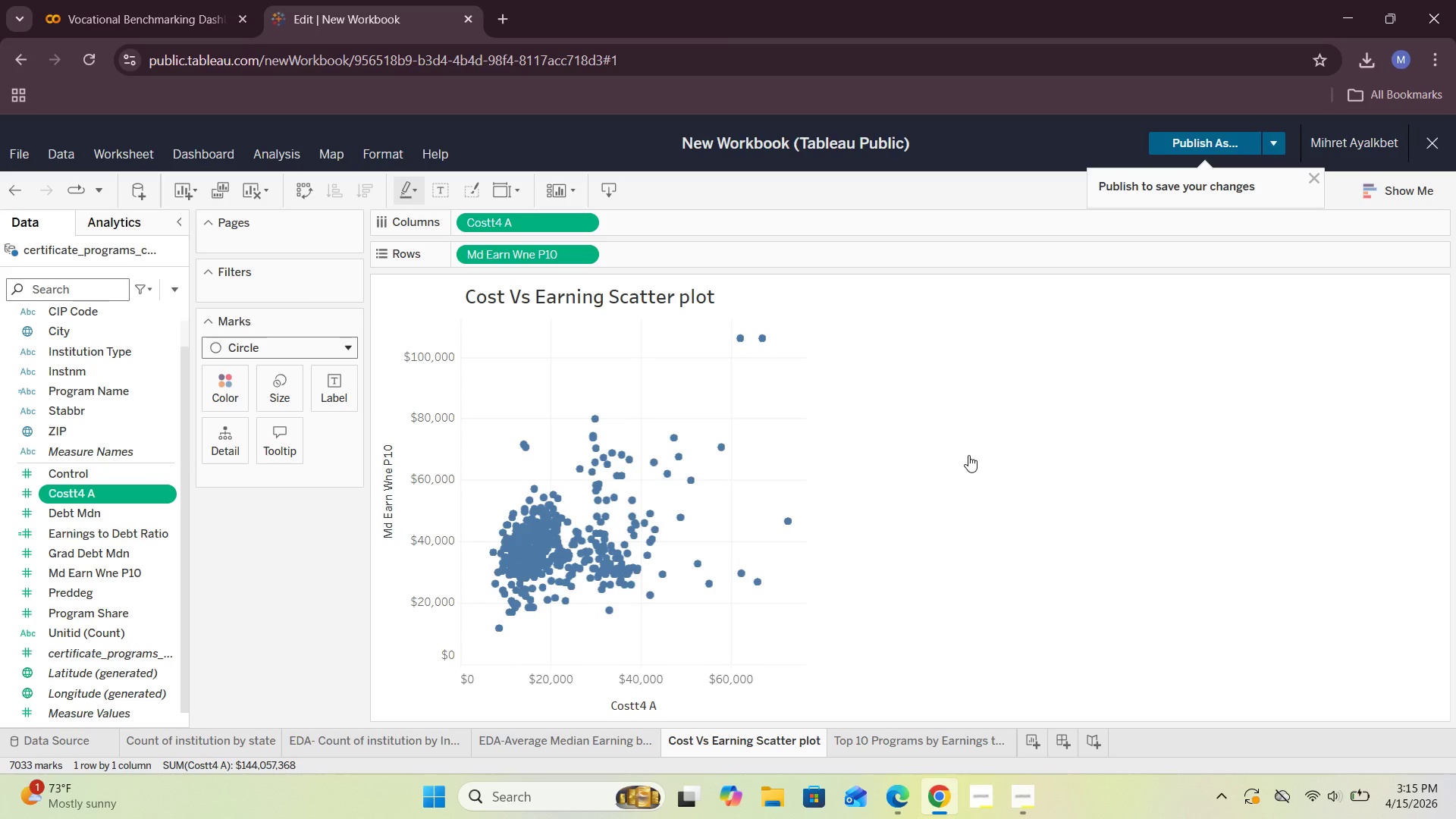 
left_click([1037, 708])